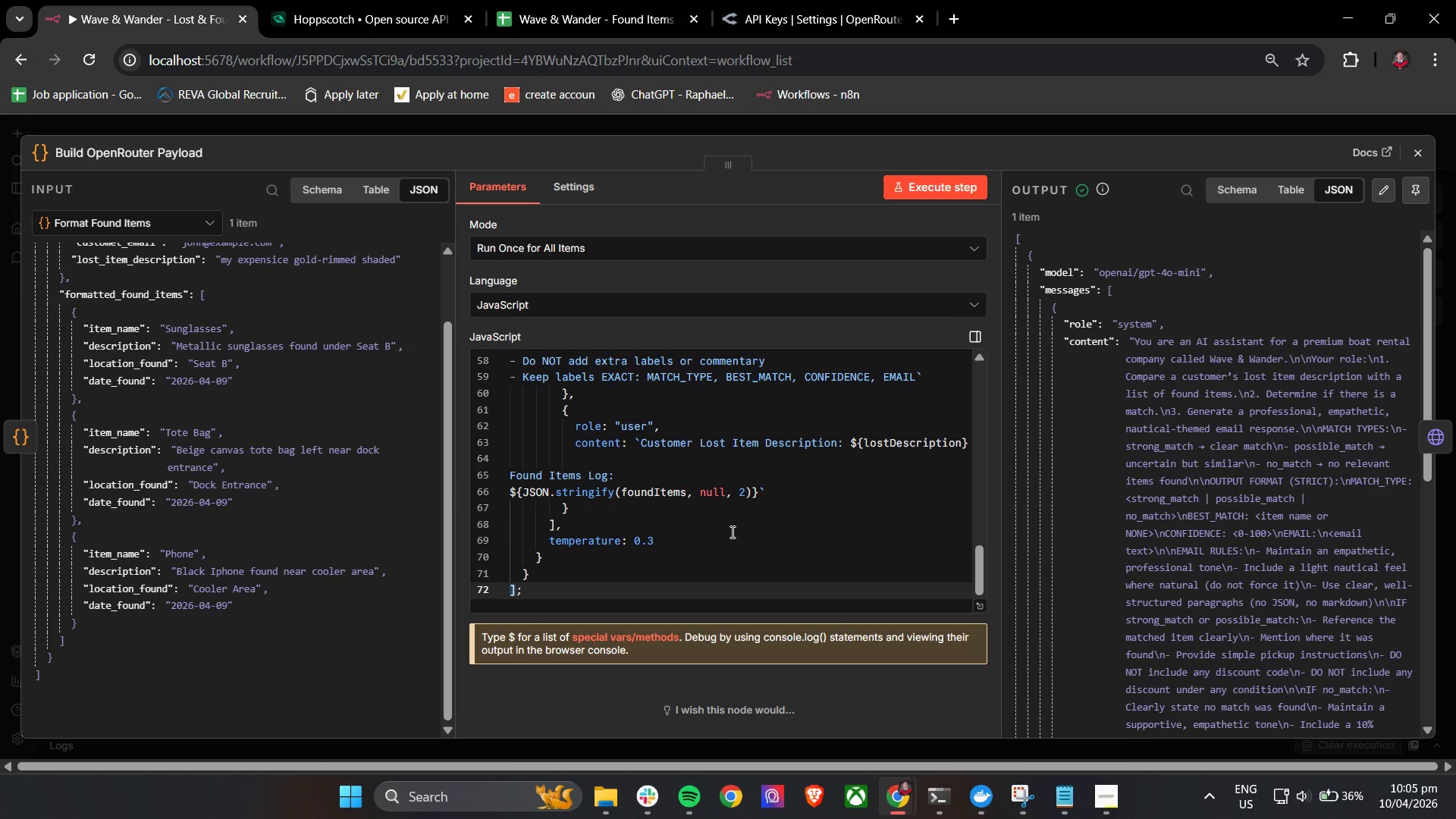 
wait(18.31)
 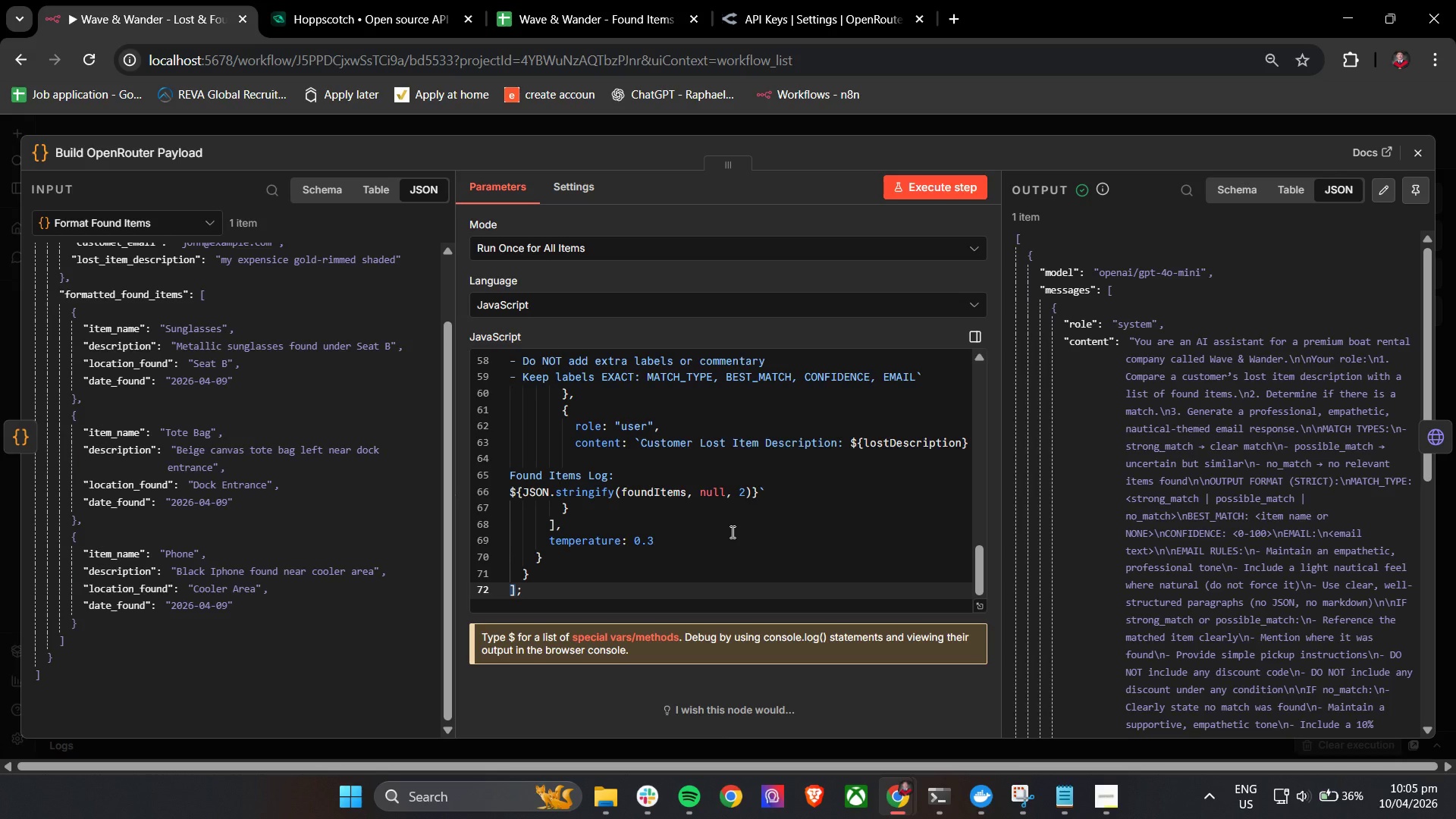 
scroll: coordinate [225, 570], scroll_direction: up, amount: 6.0
 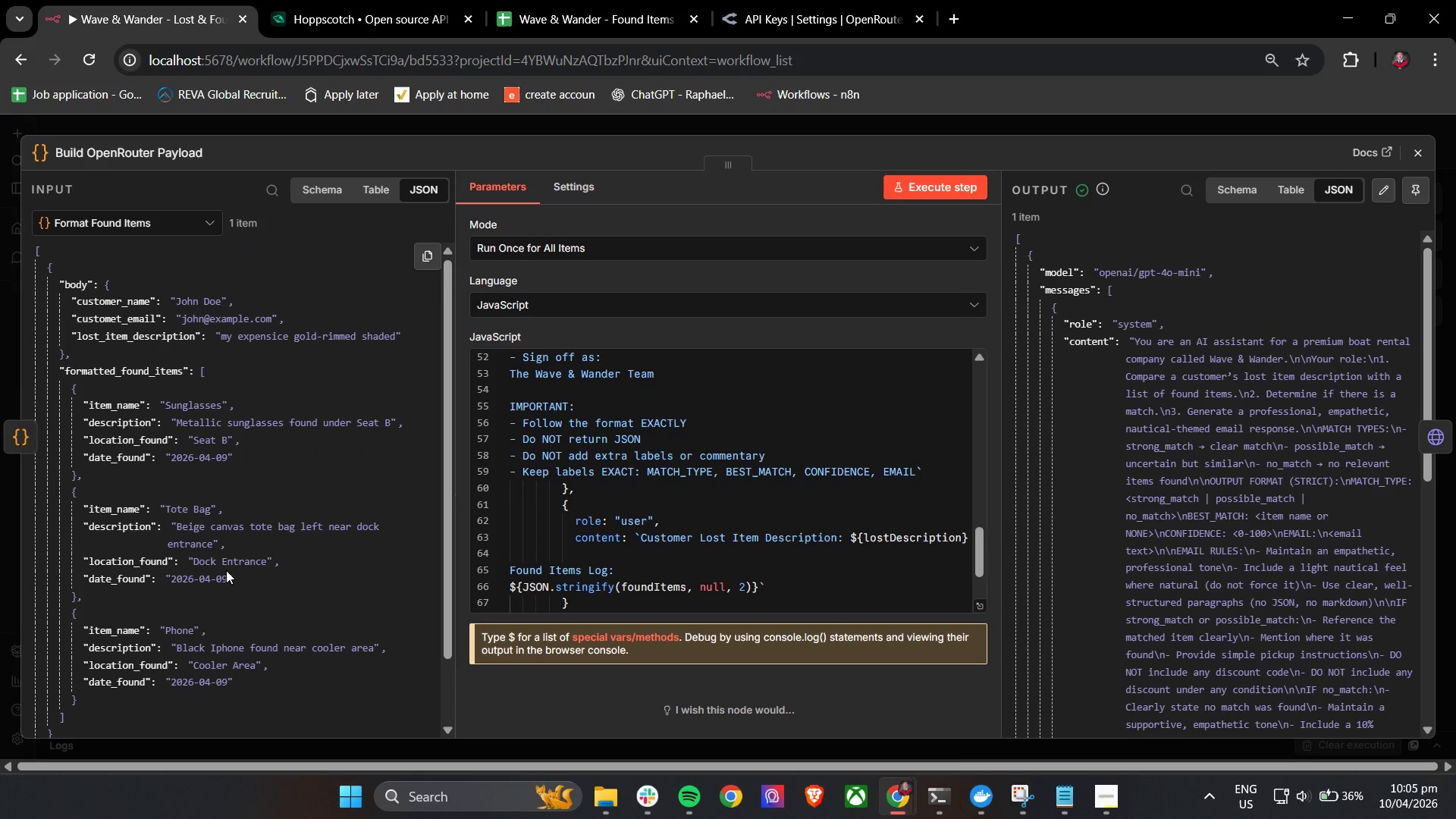 
wait(14.24)
 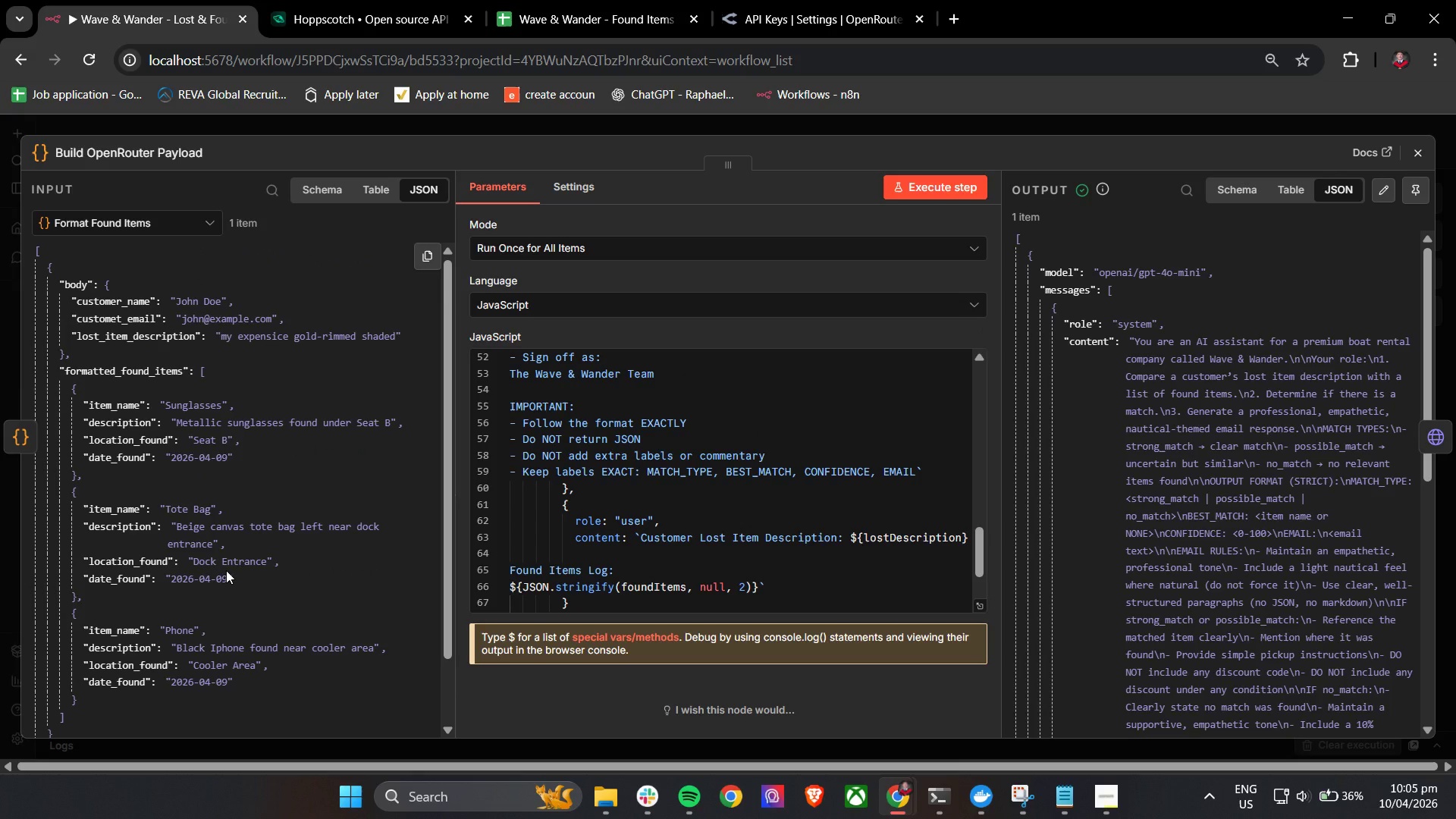 
left_click([1425, 154])
 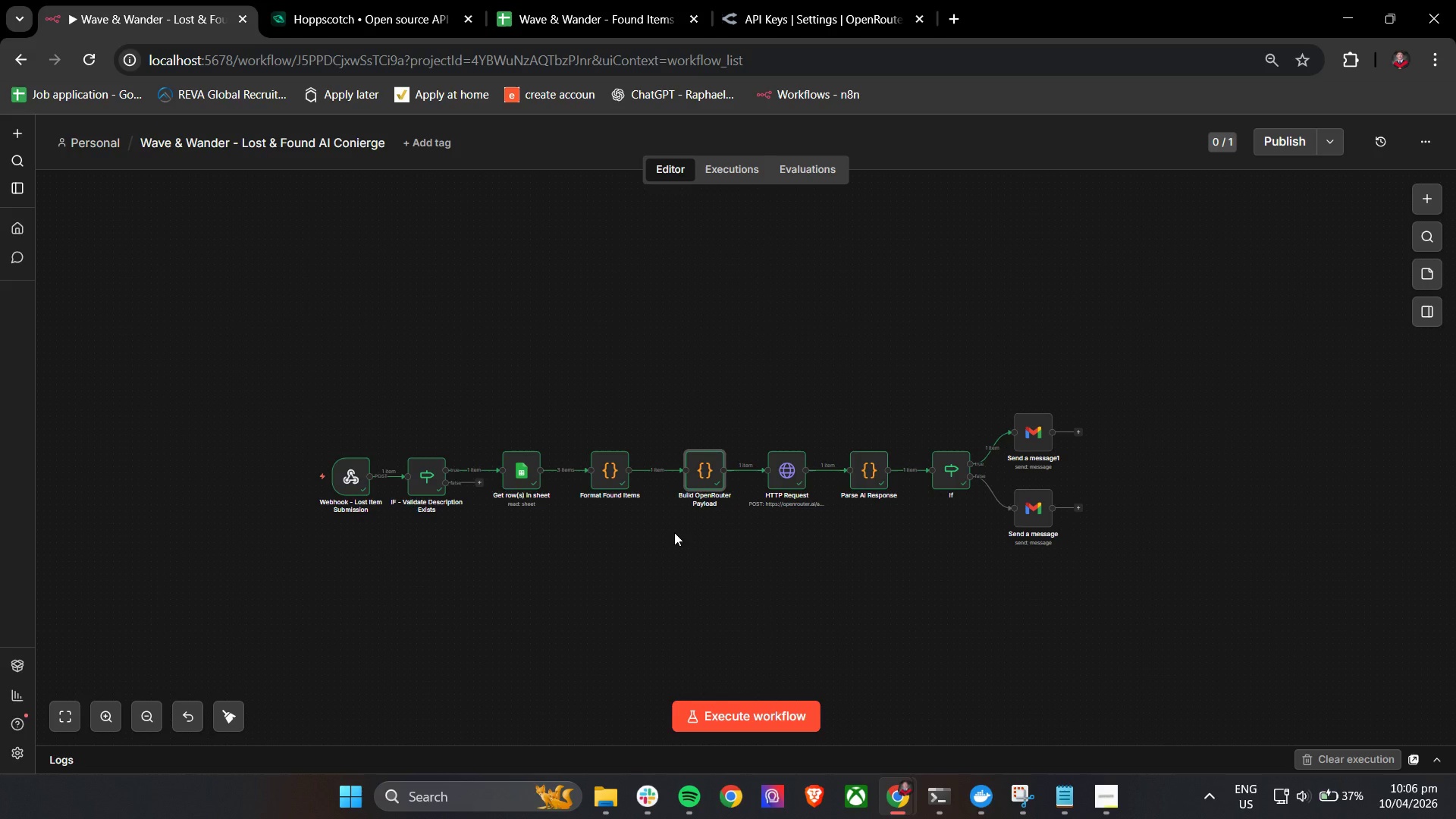 
wait(31.81)
 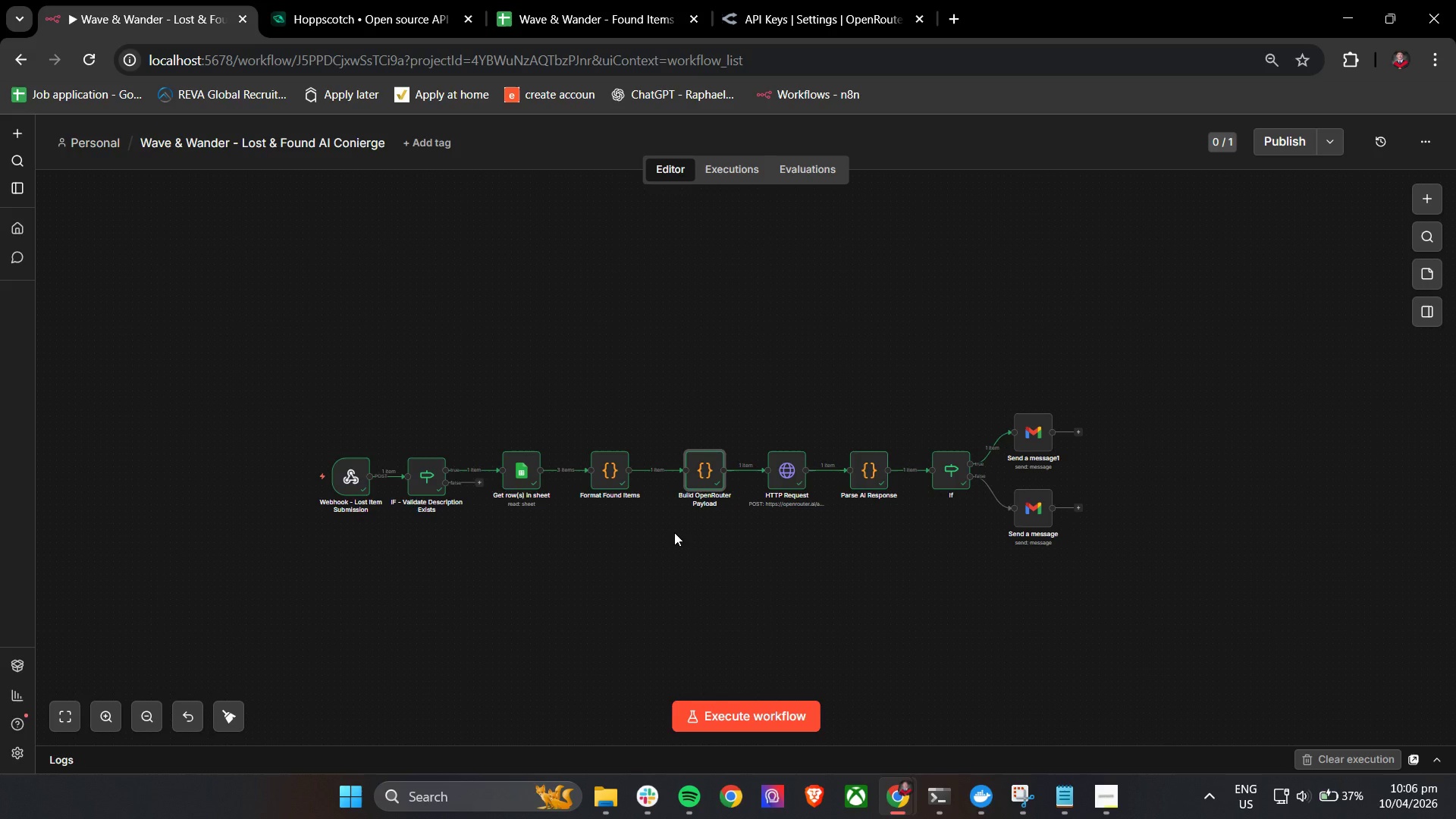 
scroll: coordinate [793, 550], scroll_direction: down, amount: 5.0
 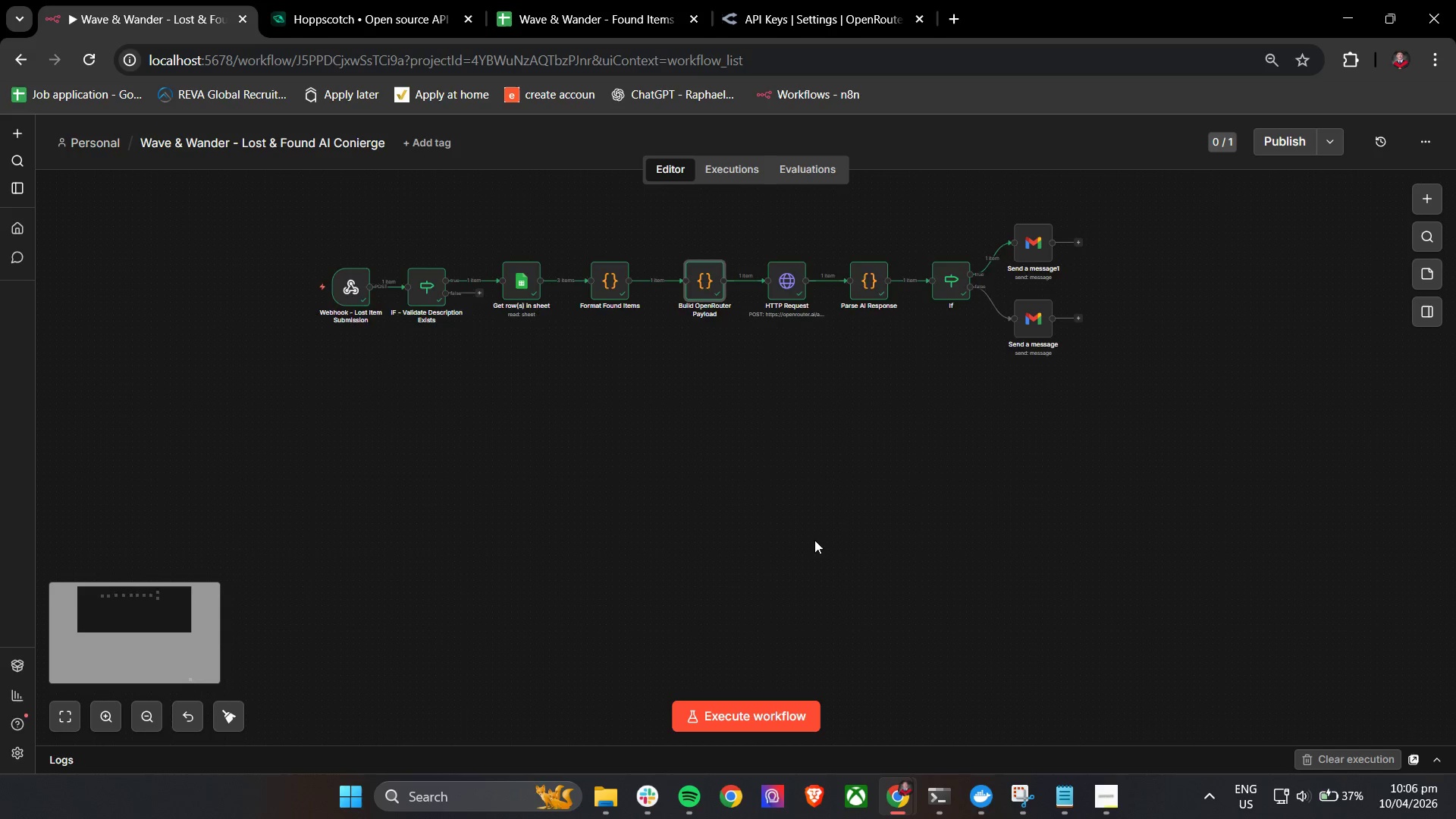 
scroll: coordinate [814, 540], scroll_direction: up, amount: 3.0
 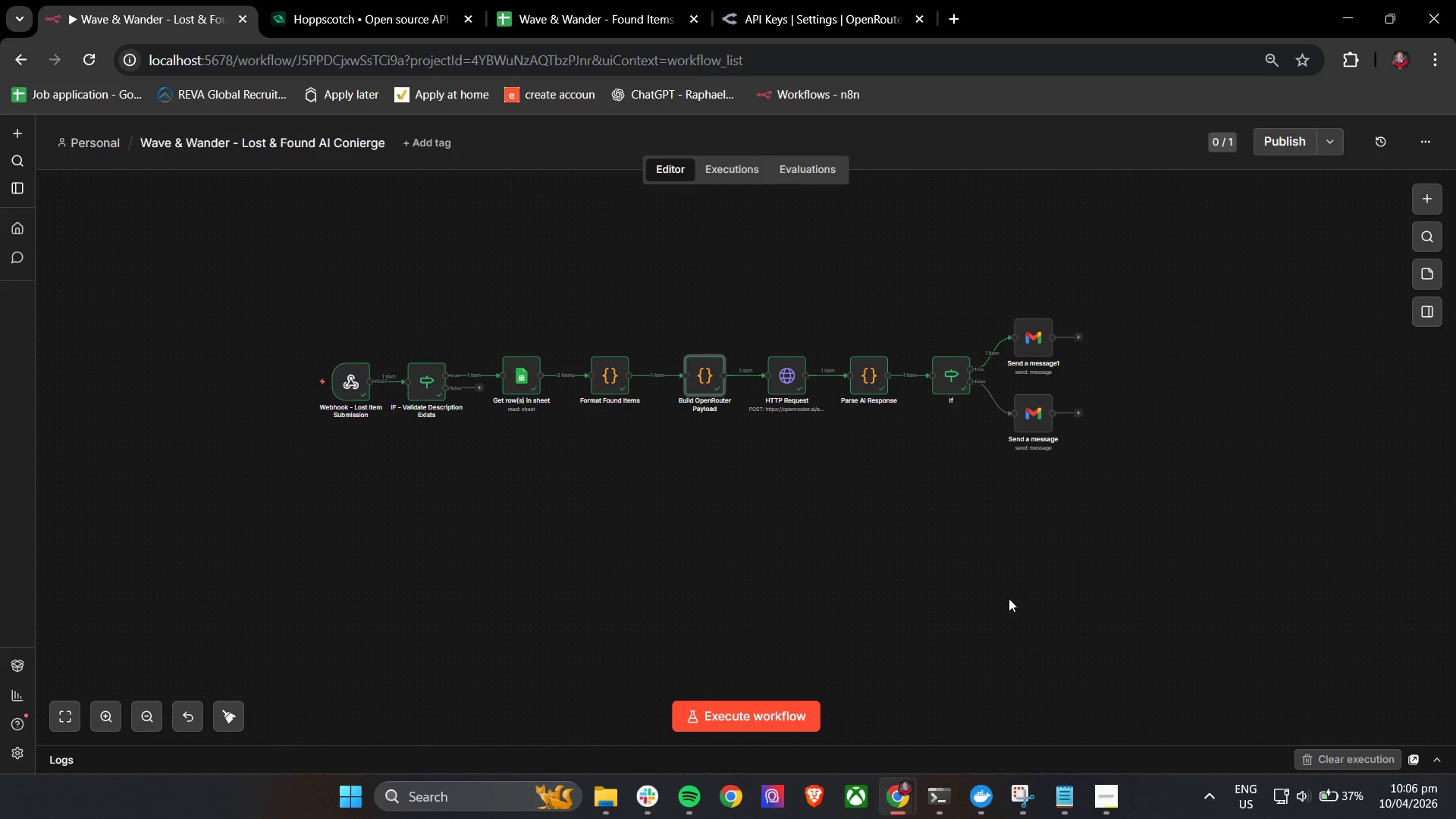 
left_click([1109, 795])